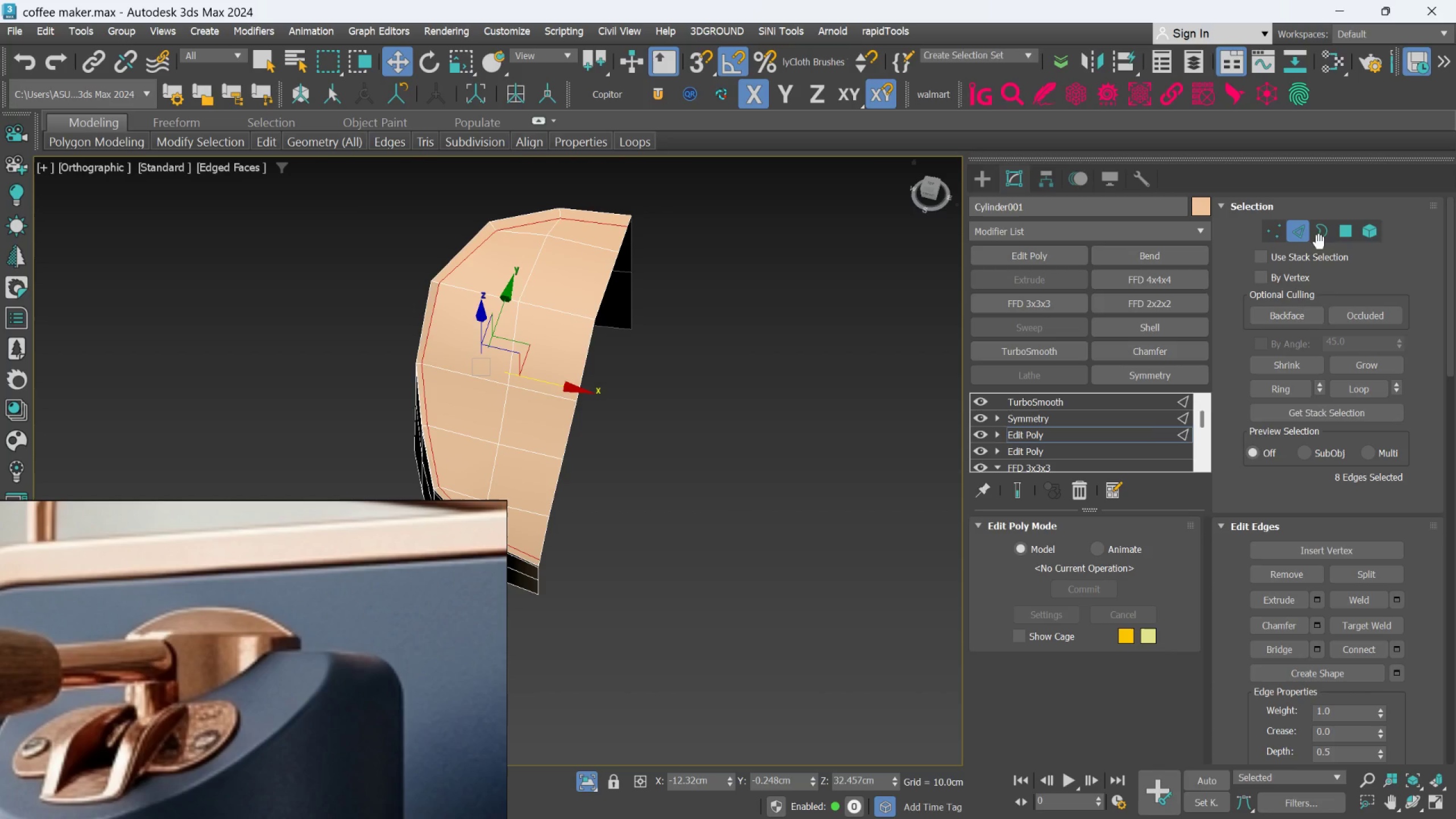 
left_click([1299, 229])
 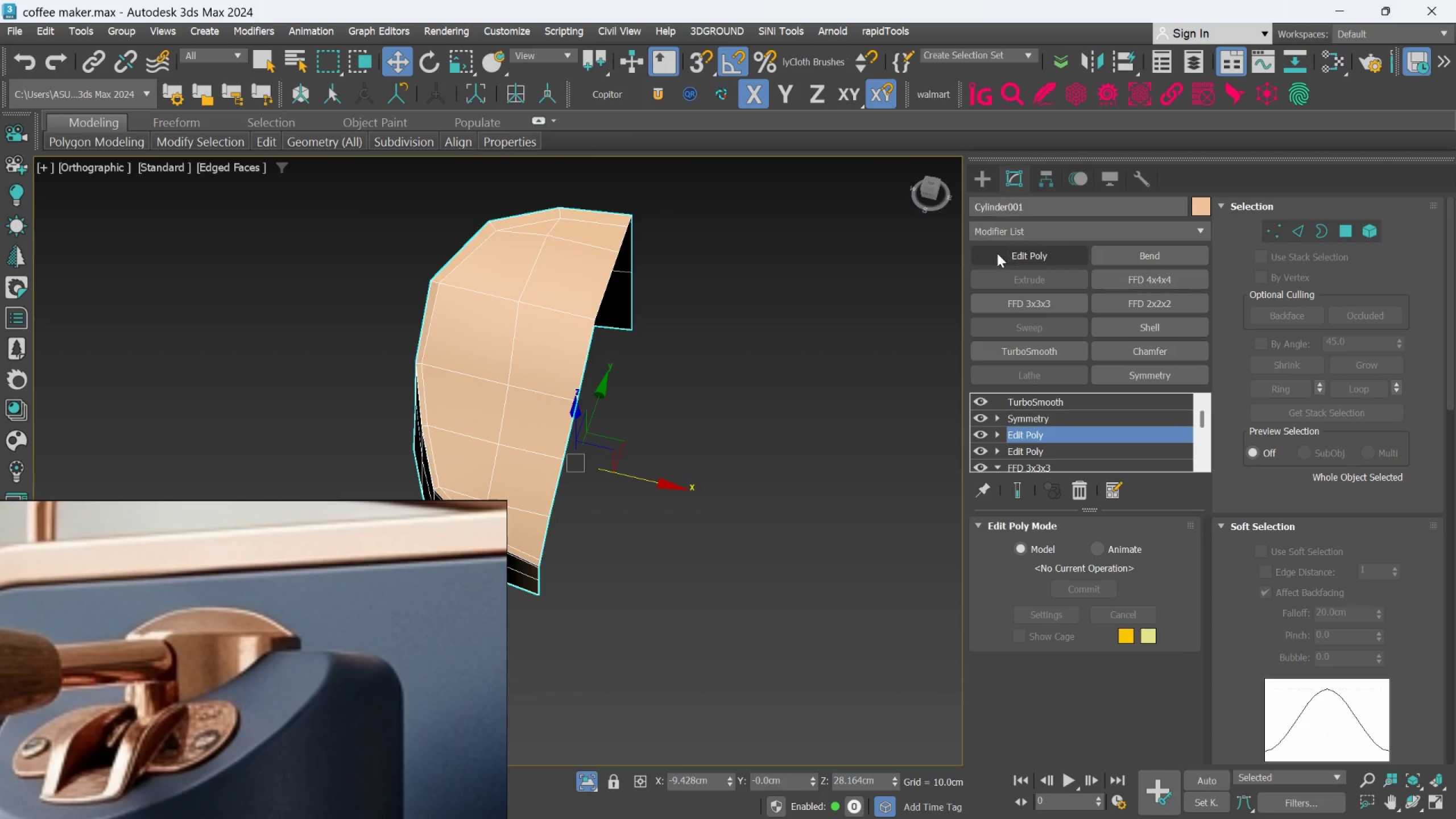 
left_click([1006, 250])
 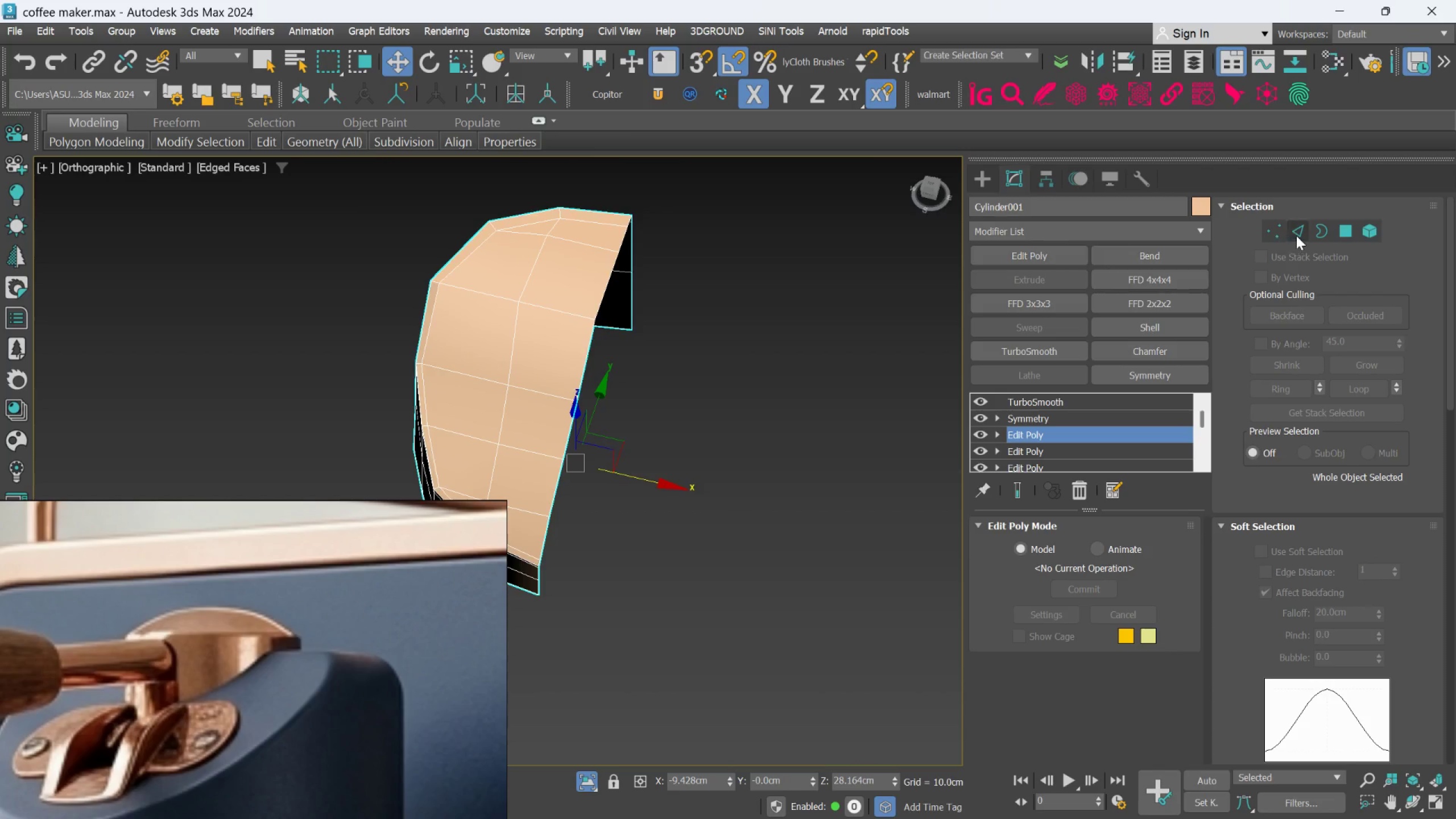 
left_click([1298, 235])
 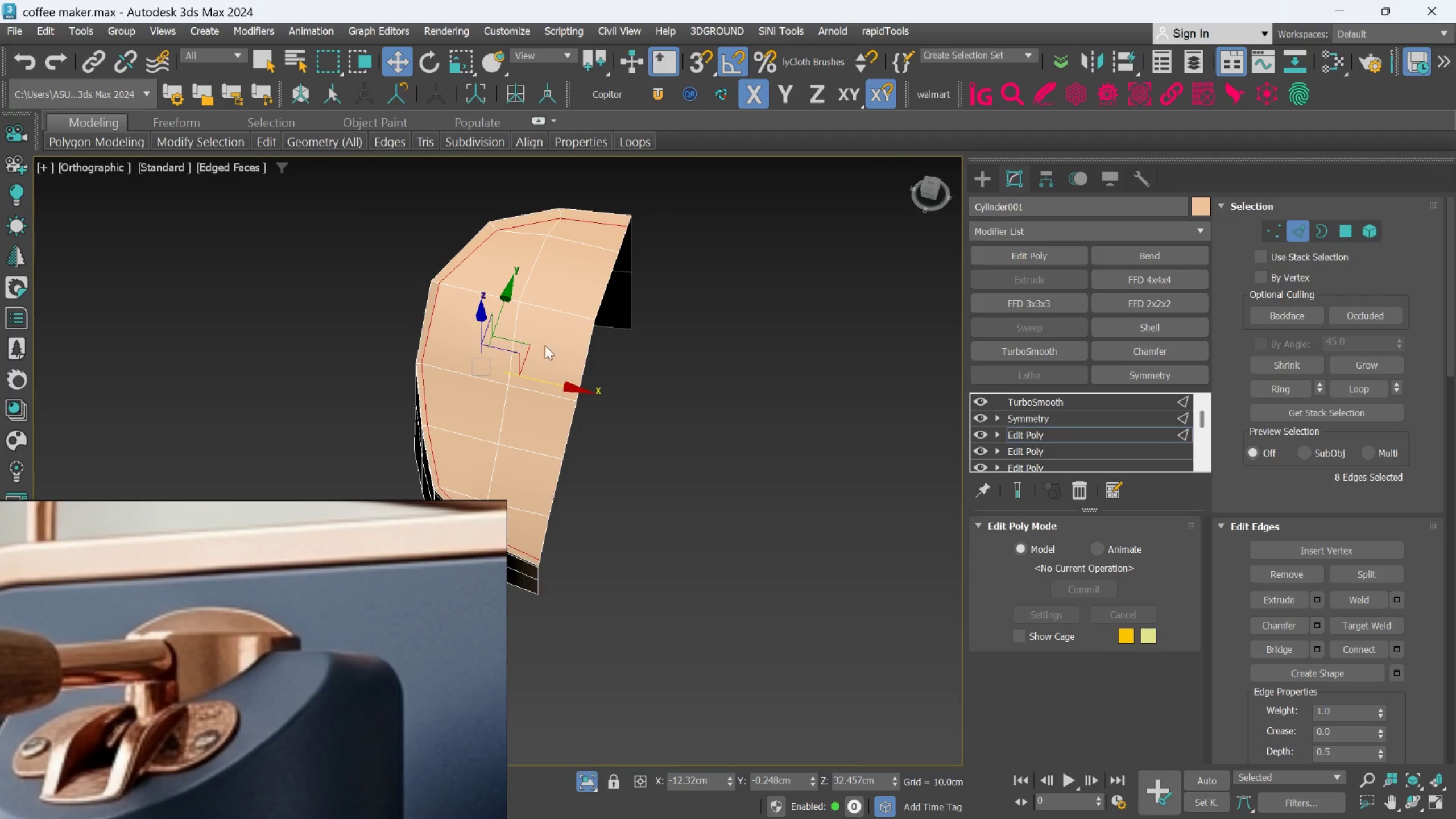 
key(Control+Backspace)
 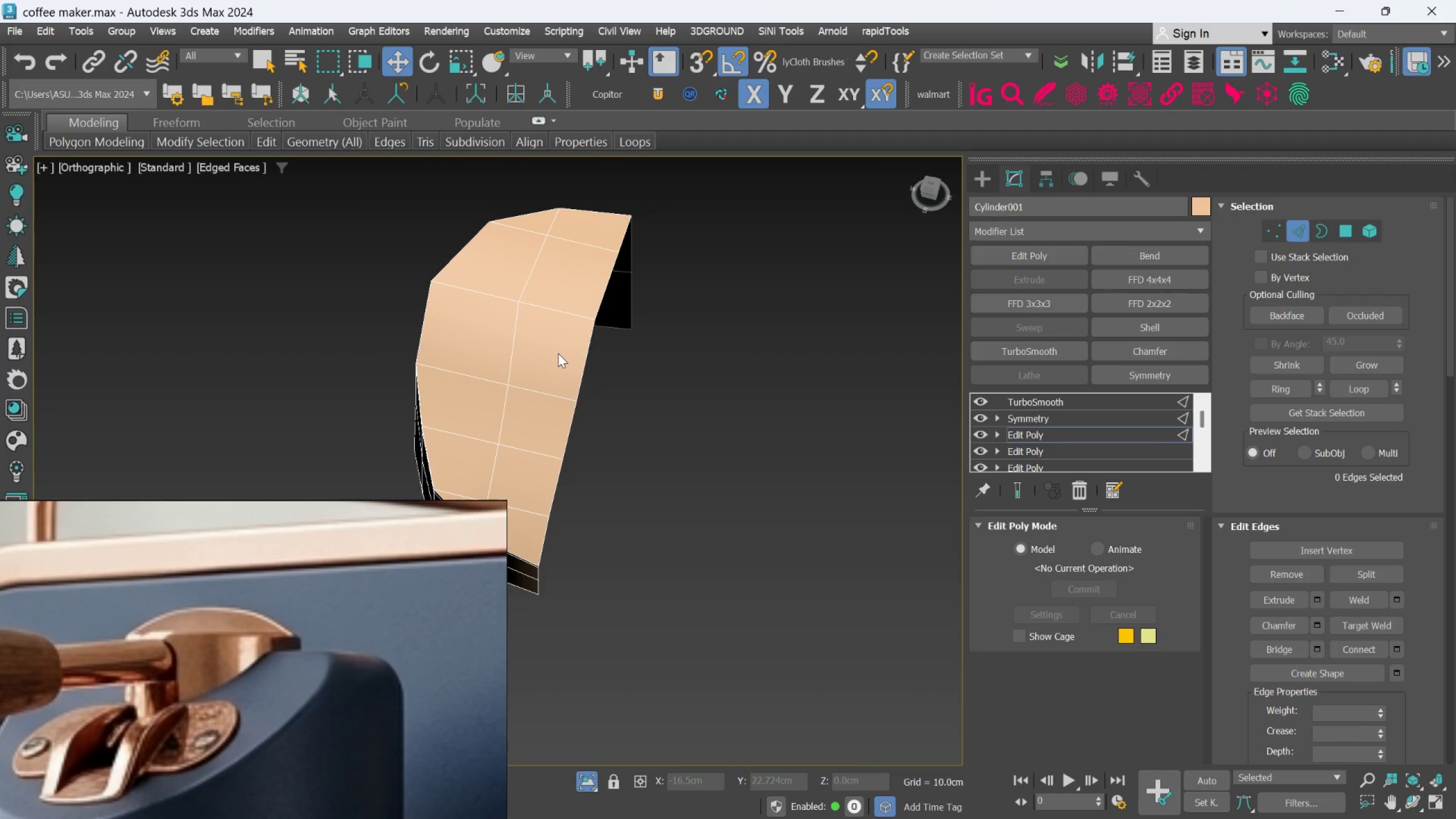 
hold_key(key=AltLeft, duration=0.97)
 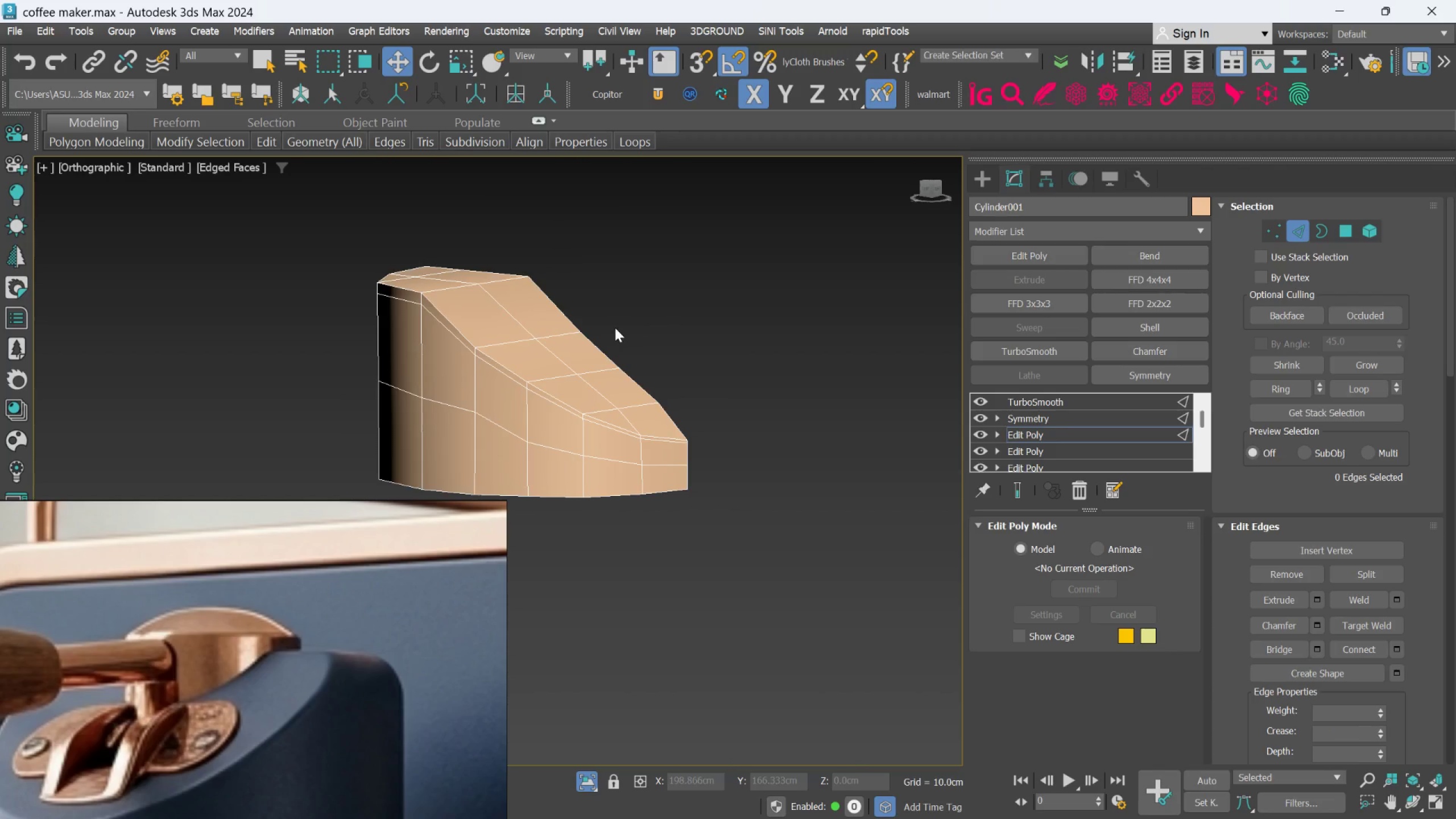 
hold_key(key=AltLeft, duration=0.36)
 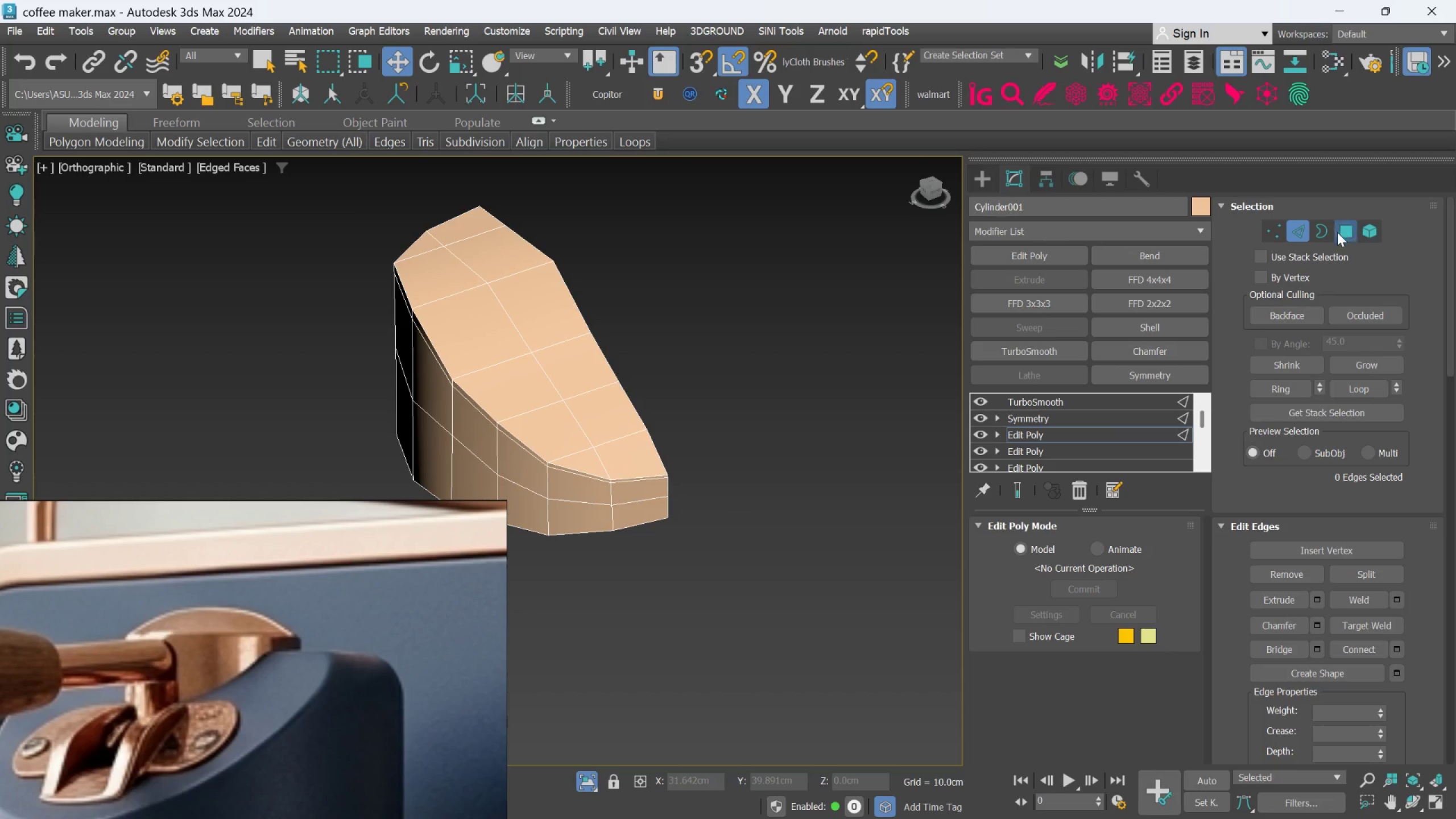 
left_click([617, 465])
 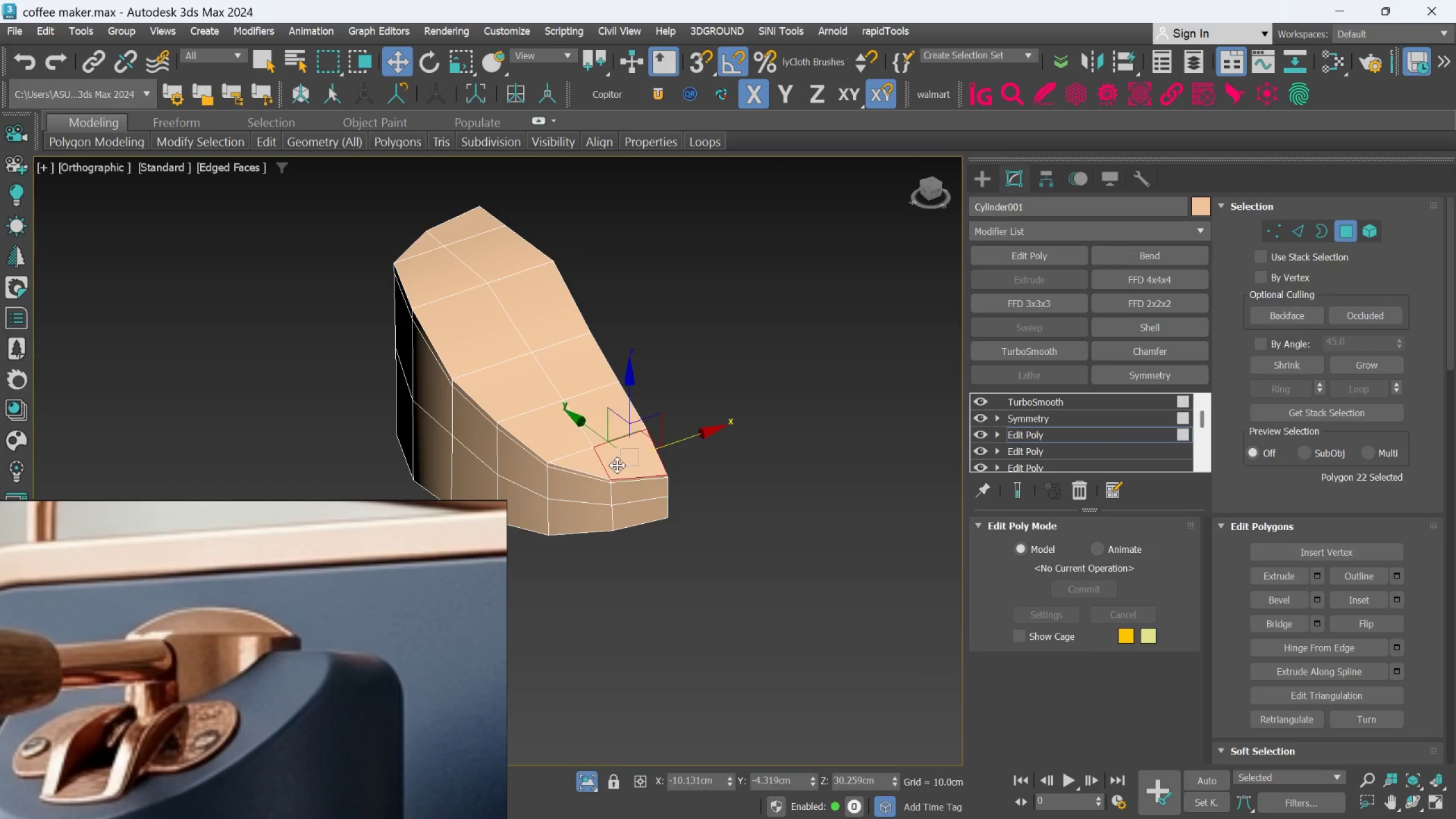 
hold_key(key=ControlLeft, duration=1.52)
double_click([585, 465])
 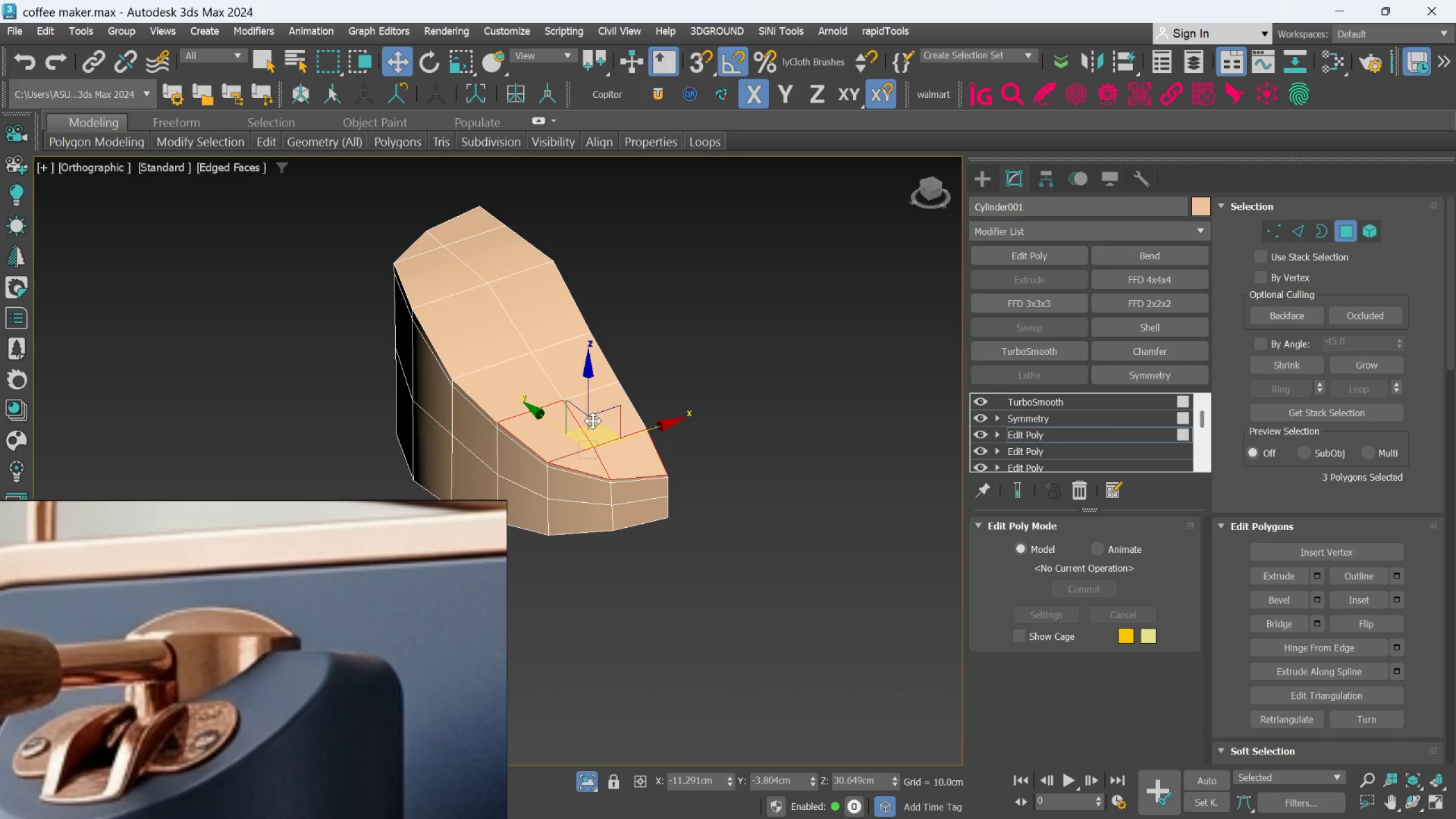 
triple_click([609, 408])
 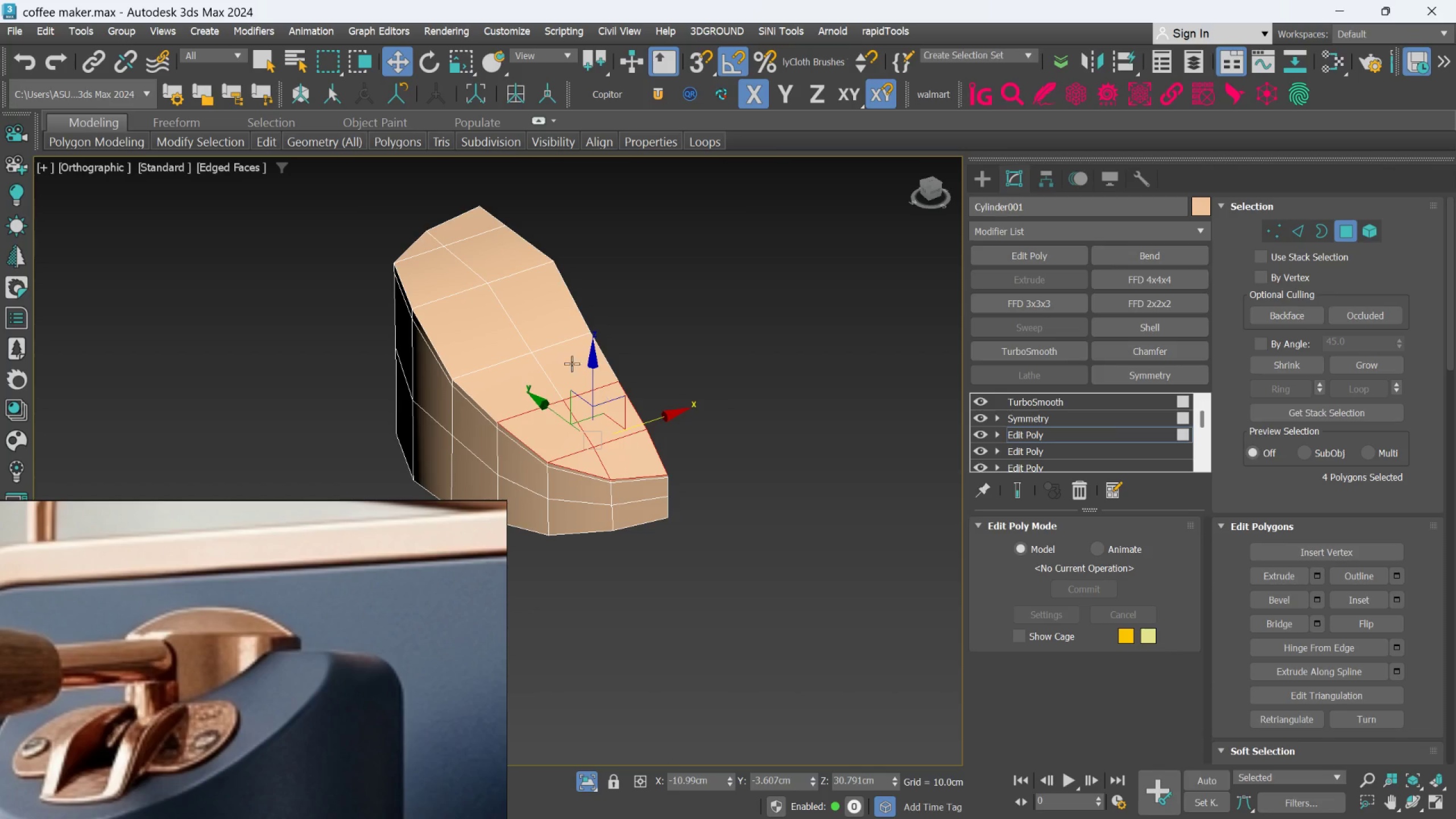 
triple_click([572, 363])
 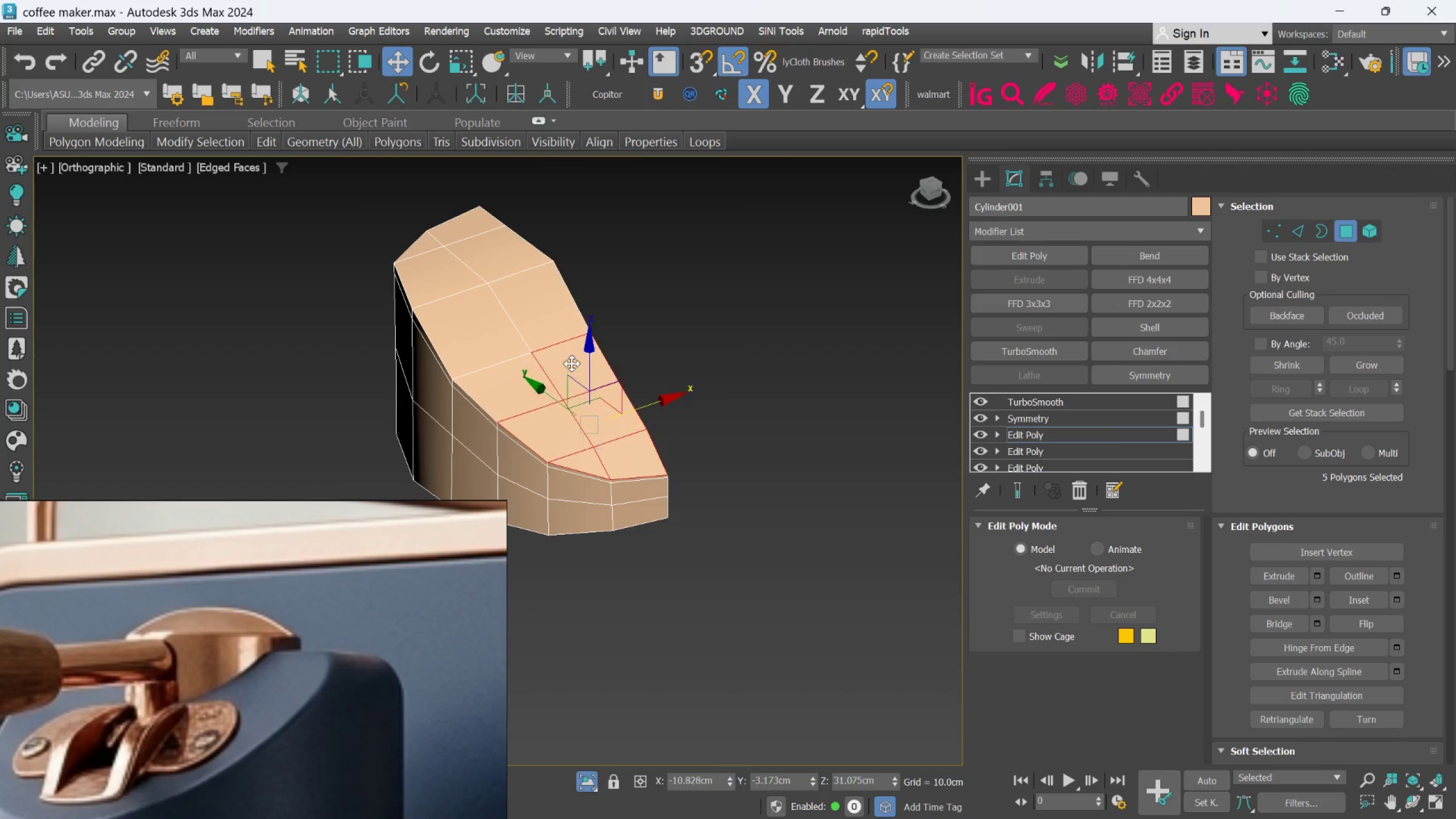 
hold_key(key=ControlLeft, duration=0.93)
triple_click([509, 386])
 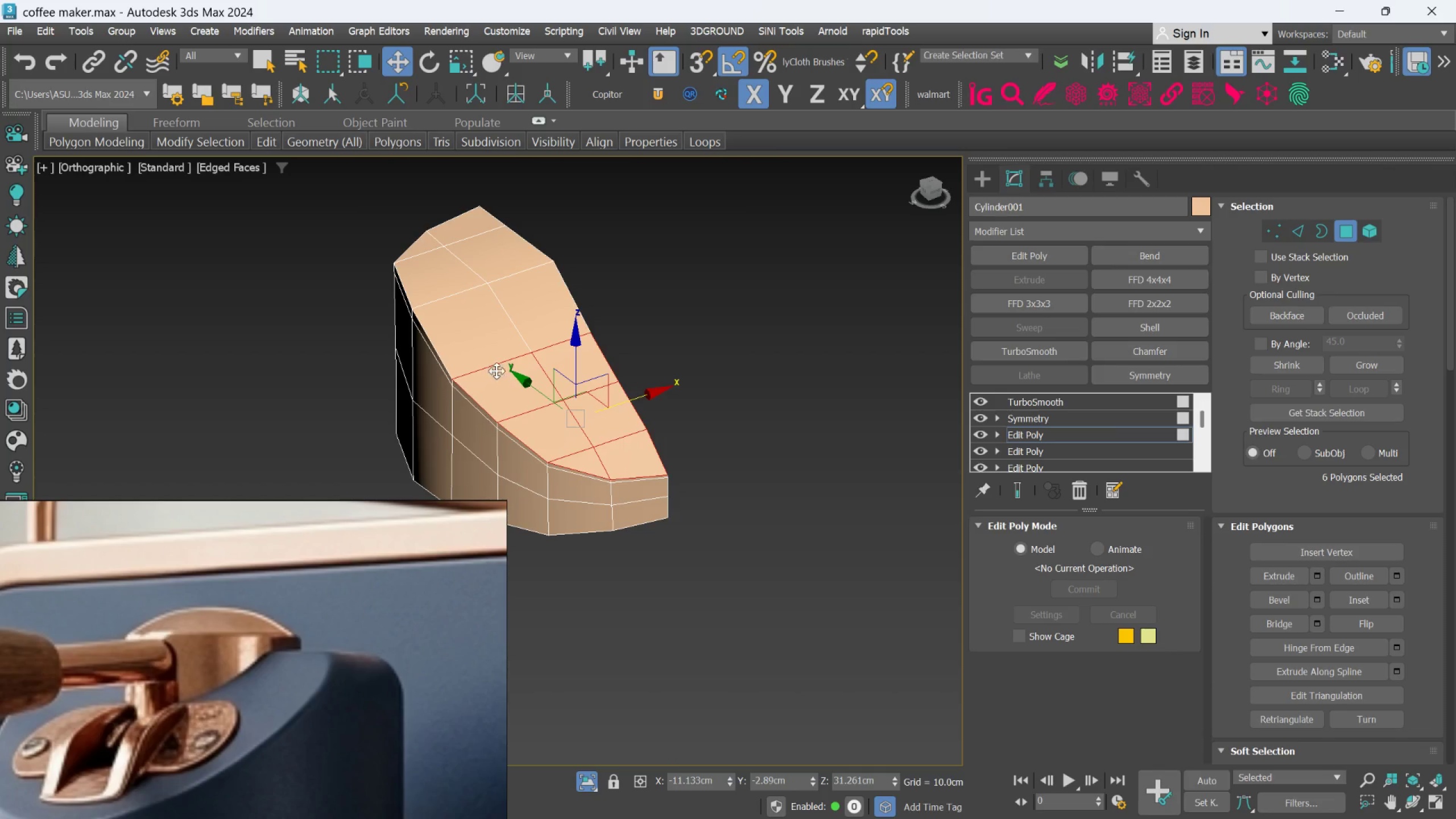 
triple_click([492, 355])
 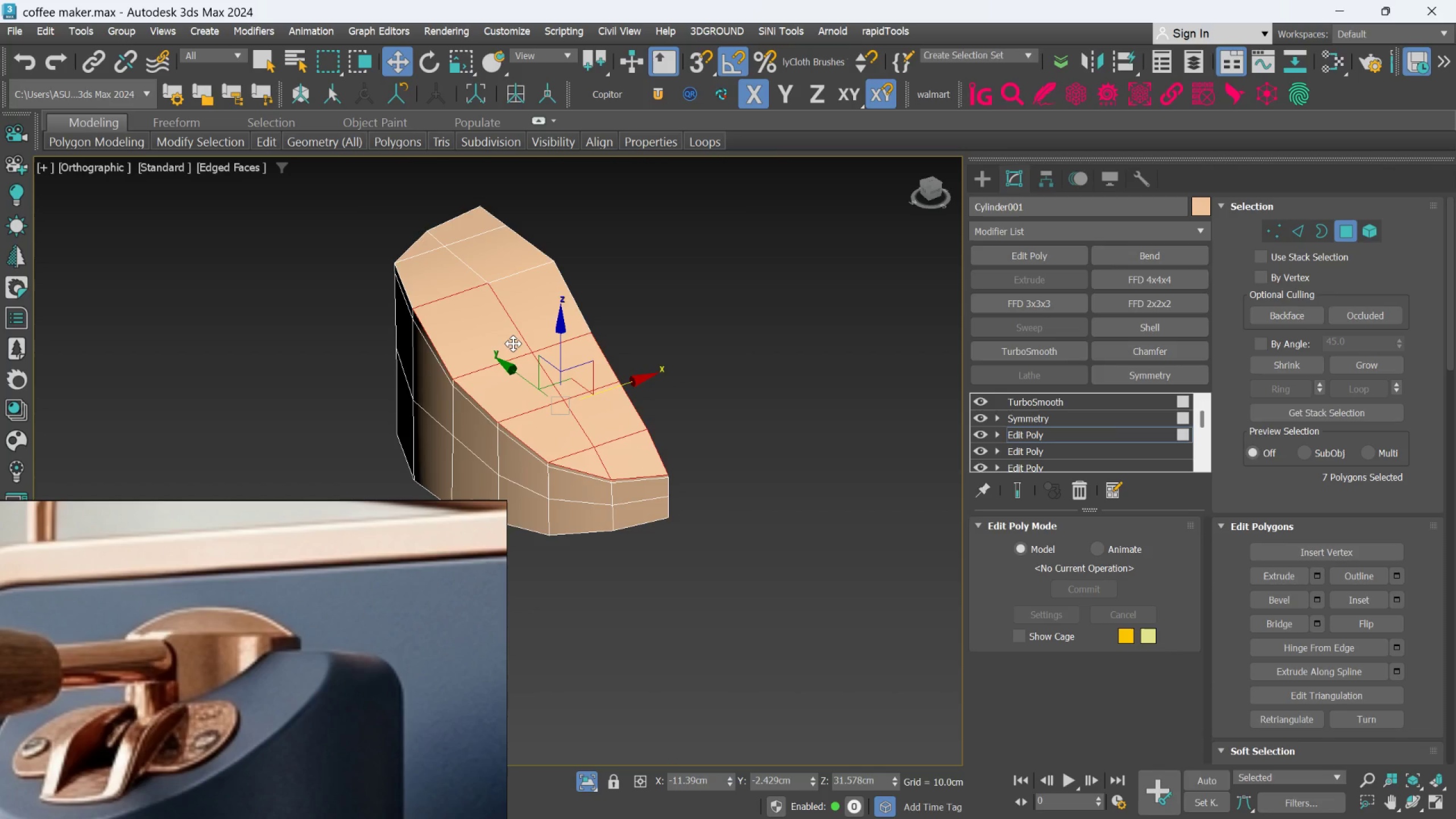 
hold_key(key=AltLeft, duration=0.63)
 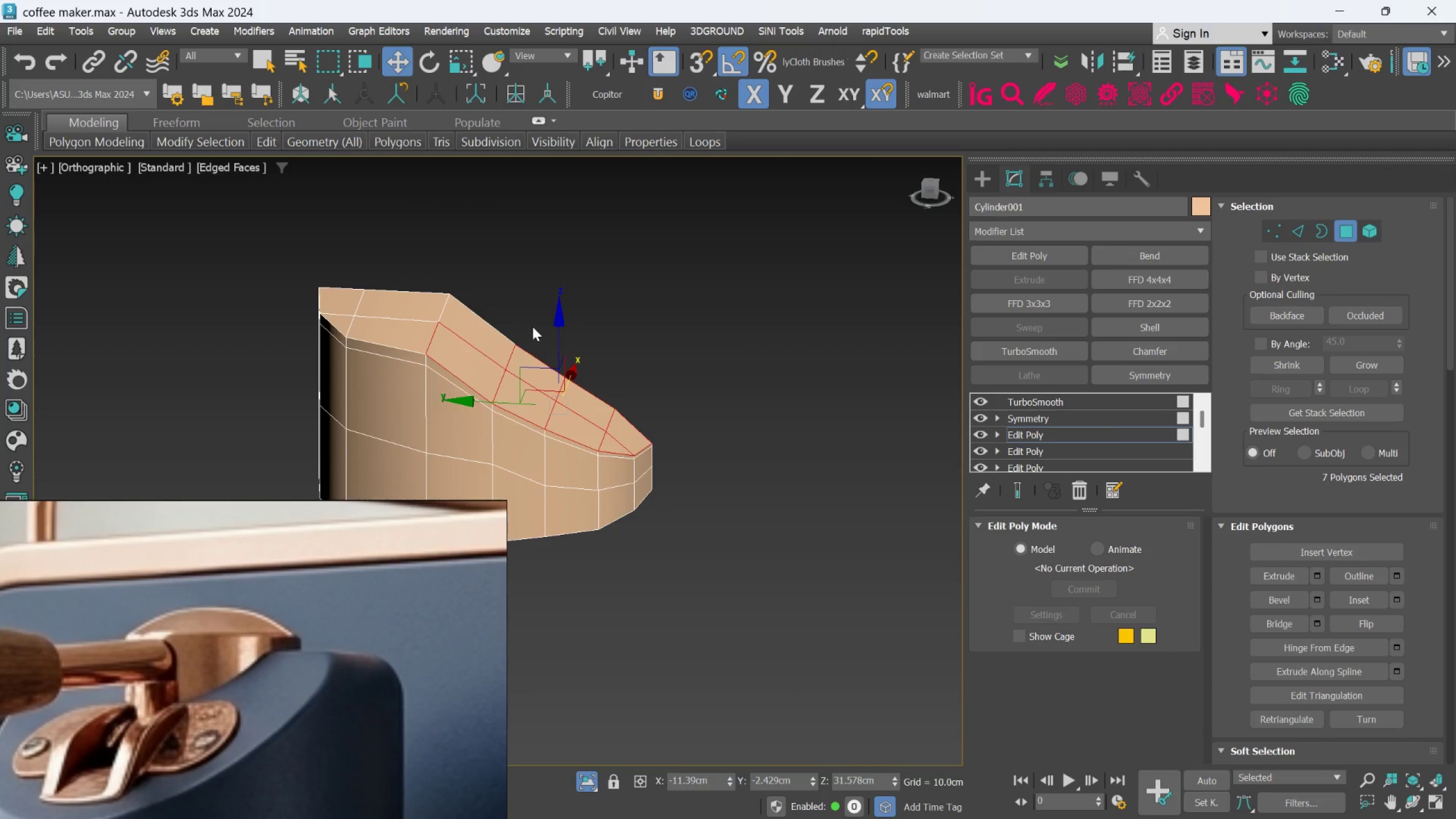 
hold_key(key=ControlLeft, duration=0.52)
 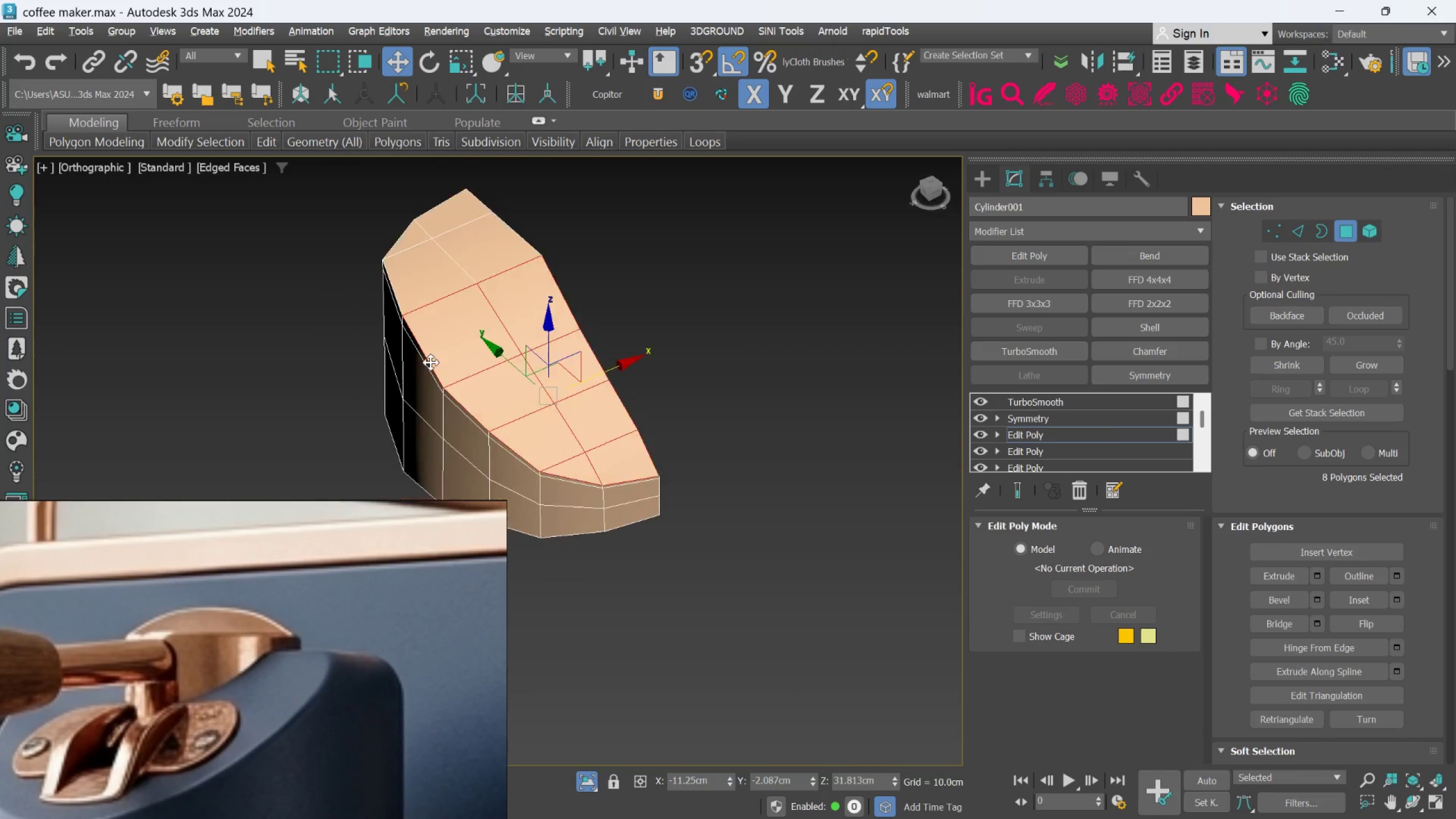 